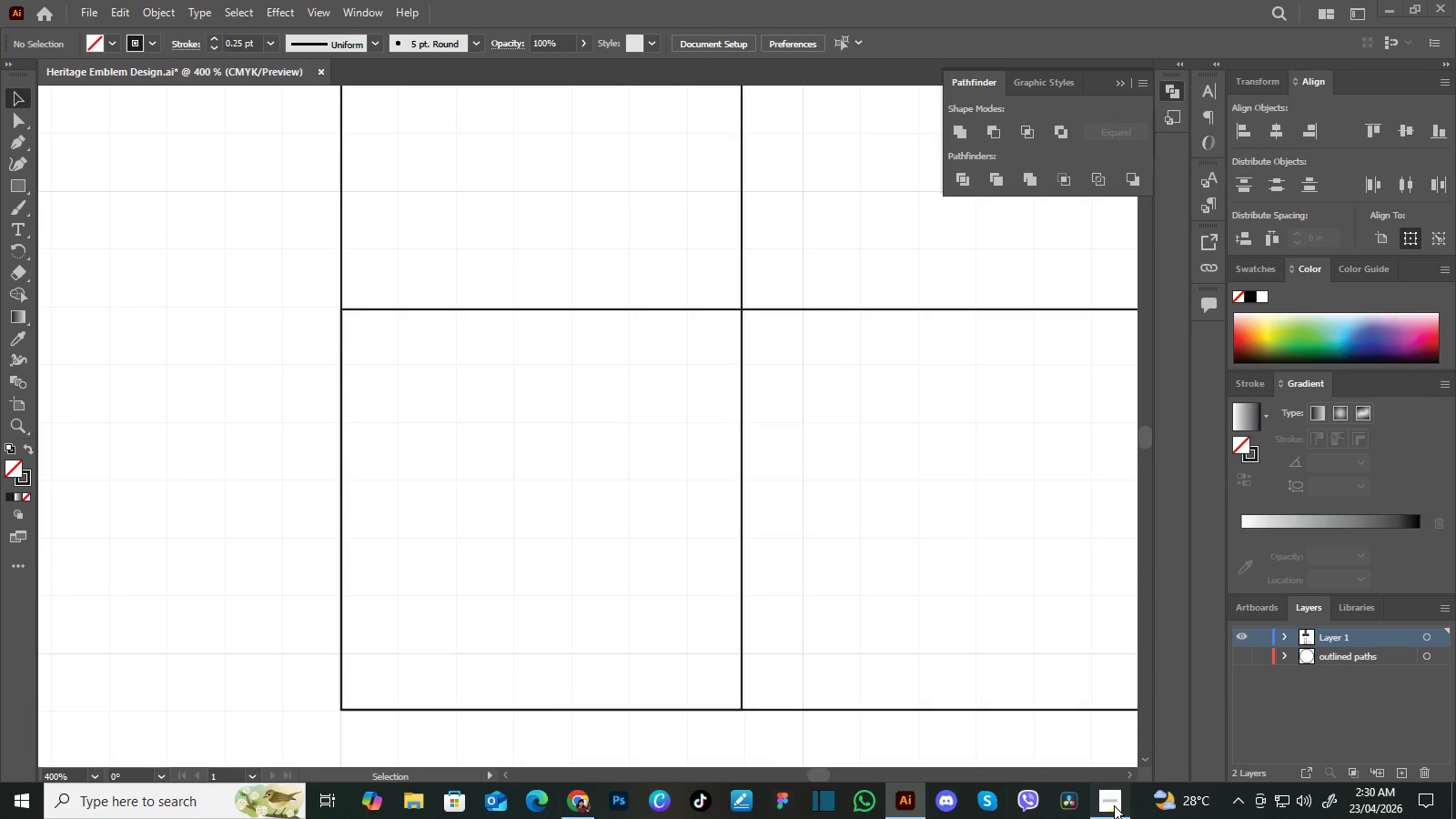 
left_click_drag(start_coordinate=[913, 336], to_coordinate=[847, 436])
 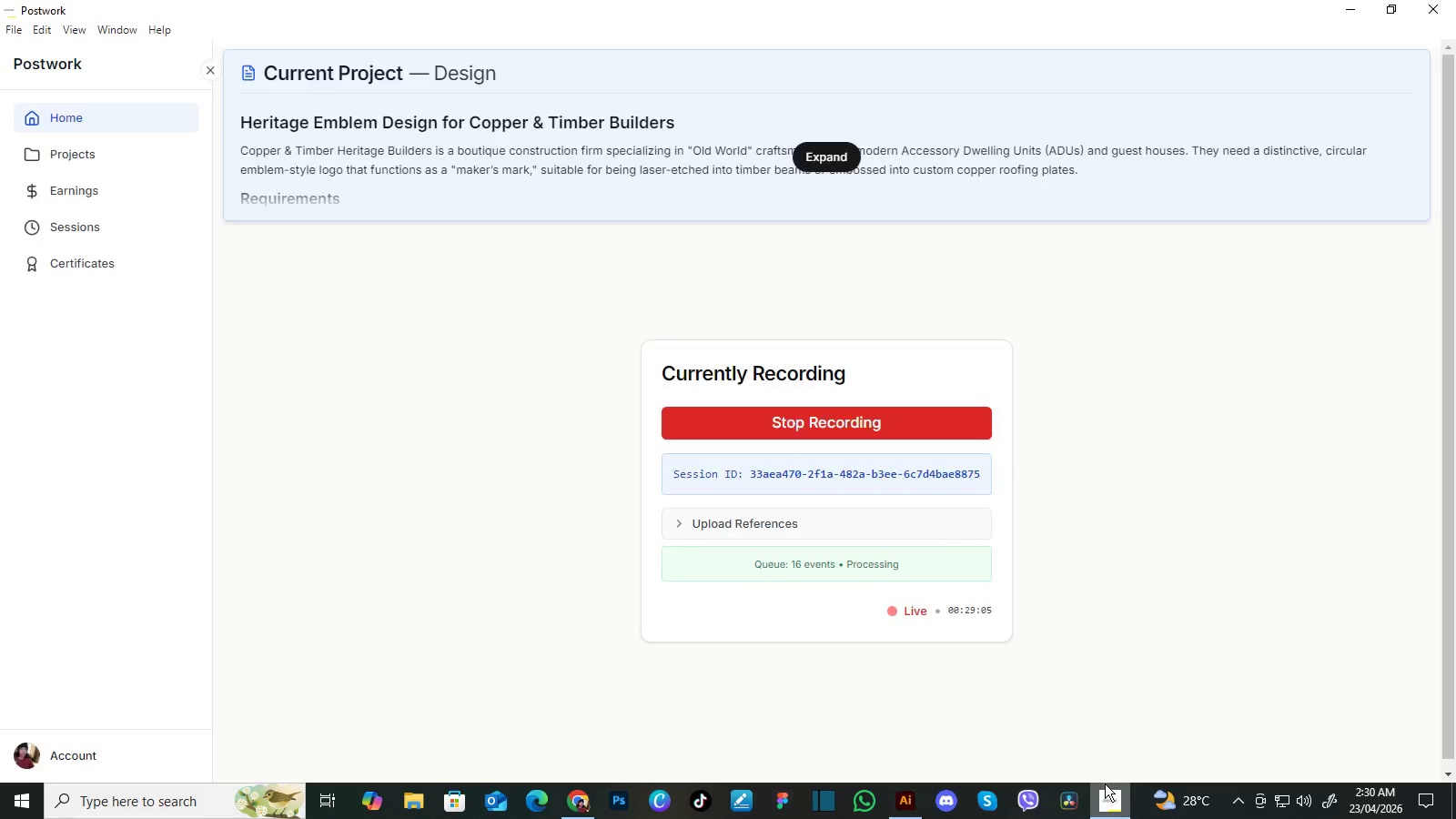 
left_click([1114, 805])